 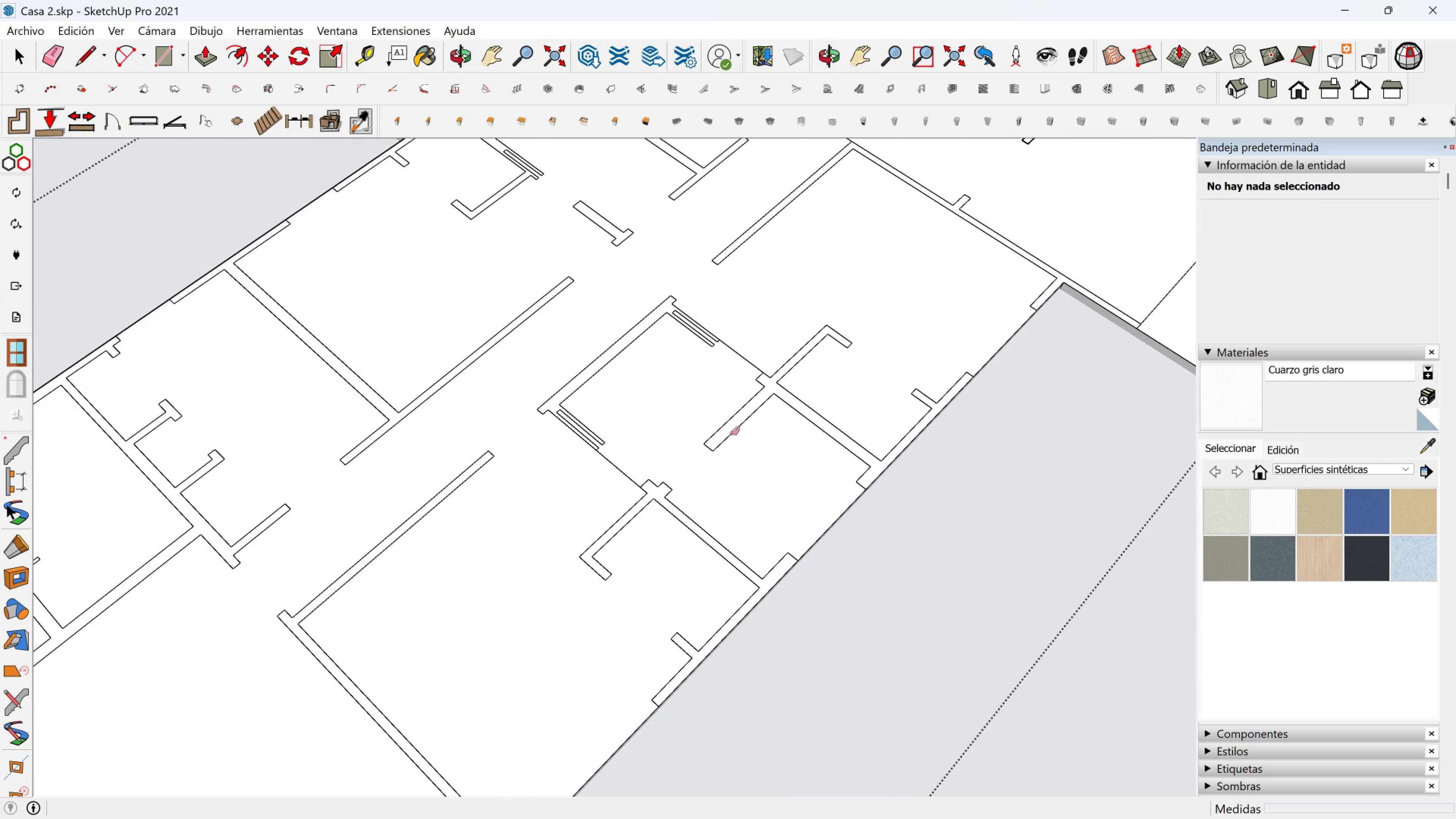 
key(Space)
 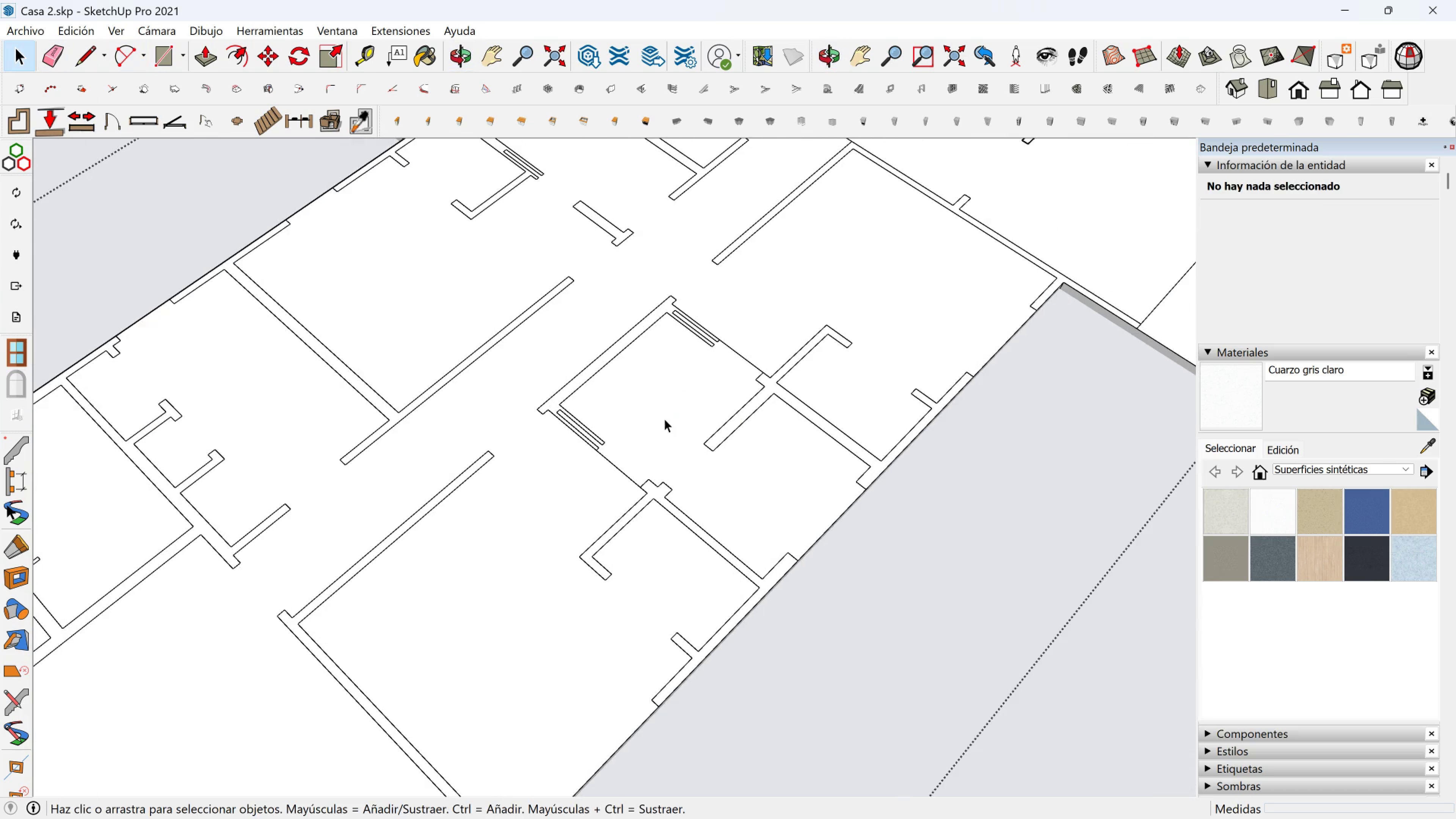 
left_click([664, 419])
 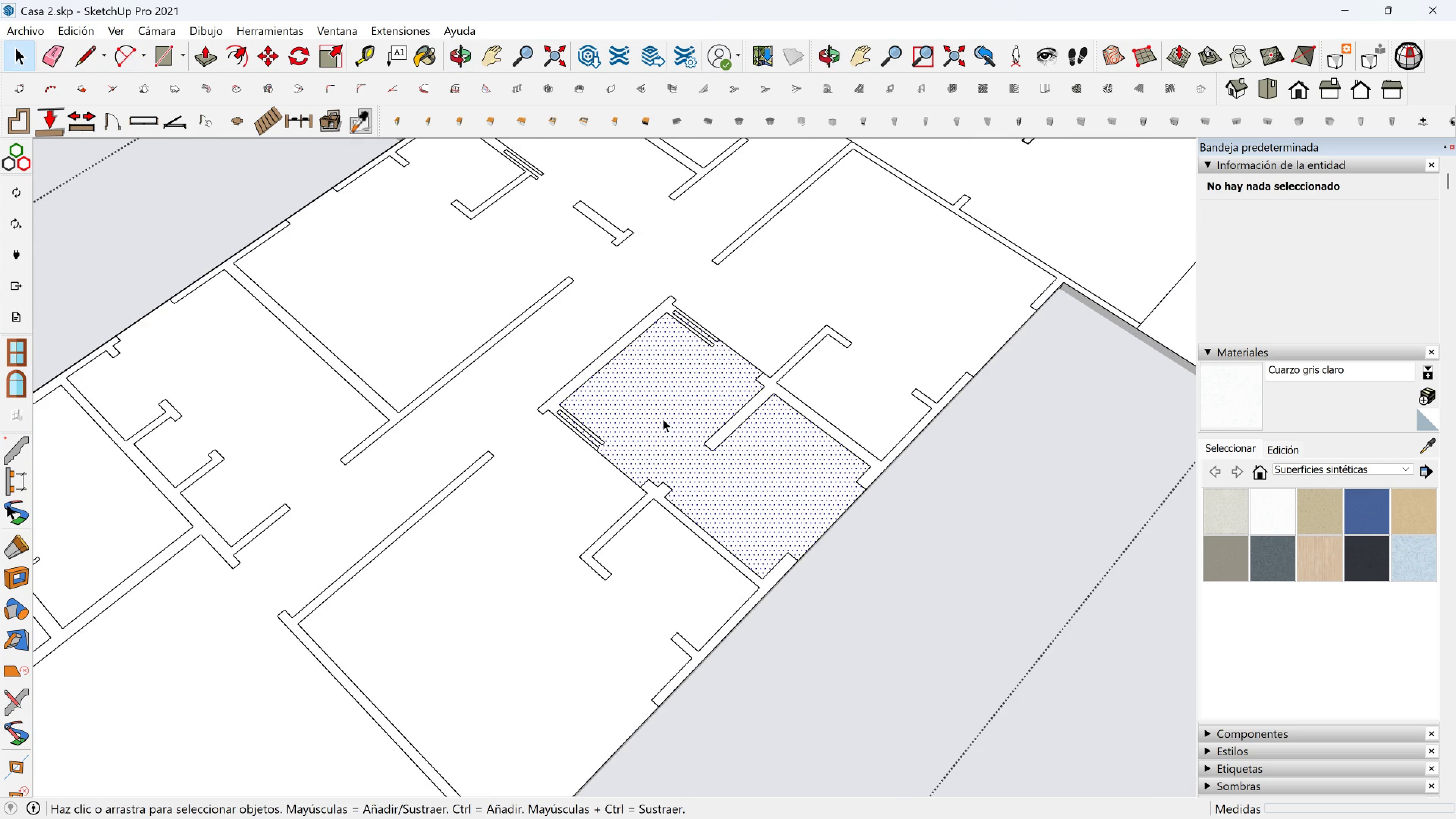 
scroll: coordinate [662, 419], scroll_direction: up, amount: 3.0
 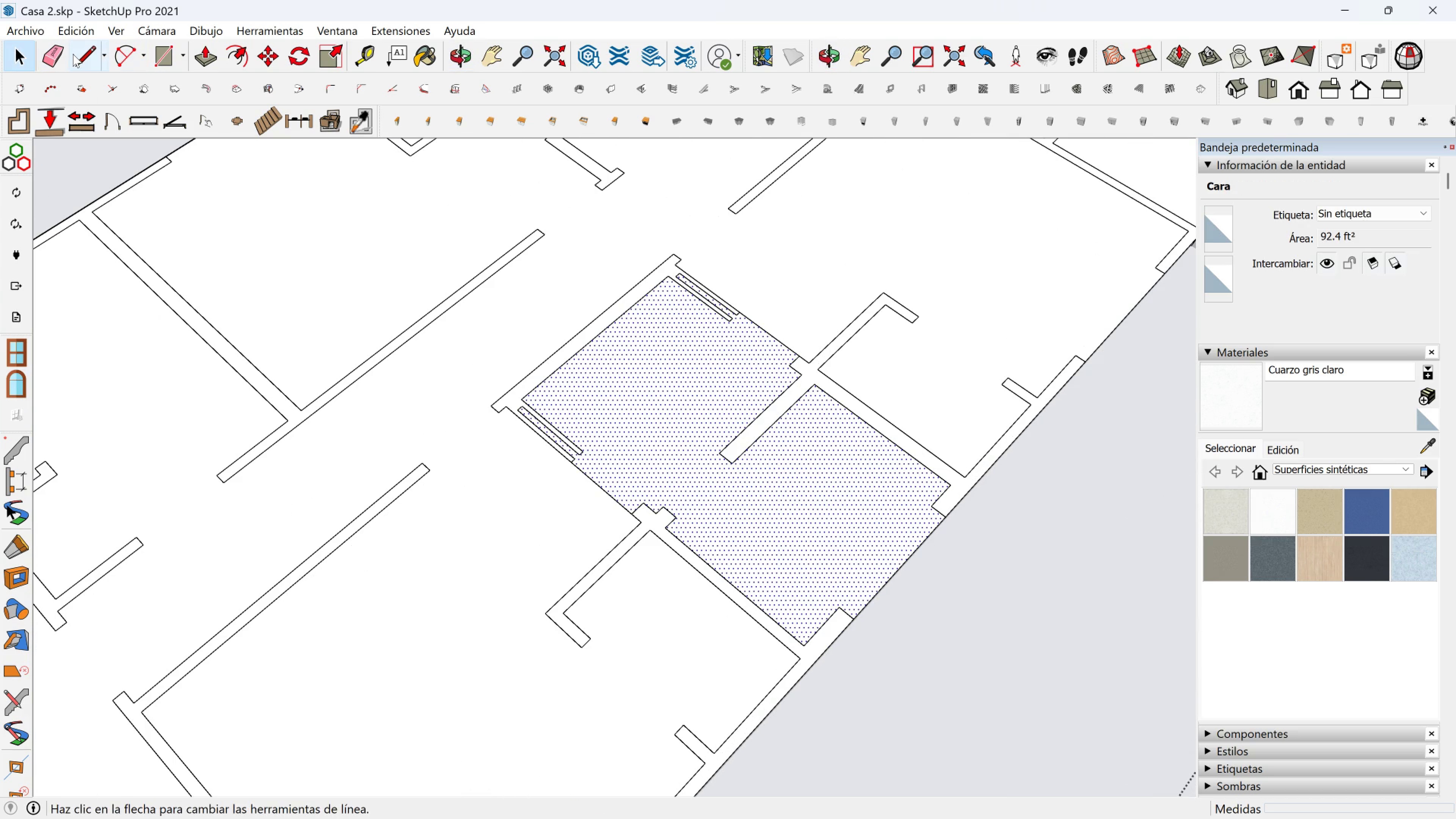 
left_click([91, 54])
 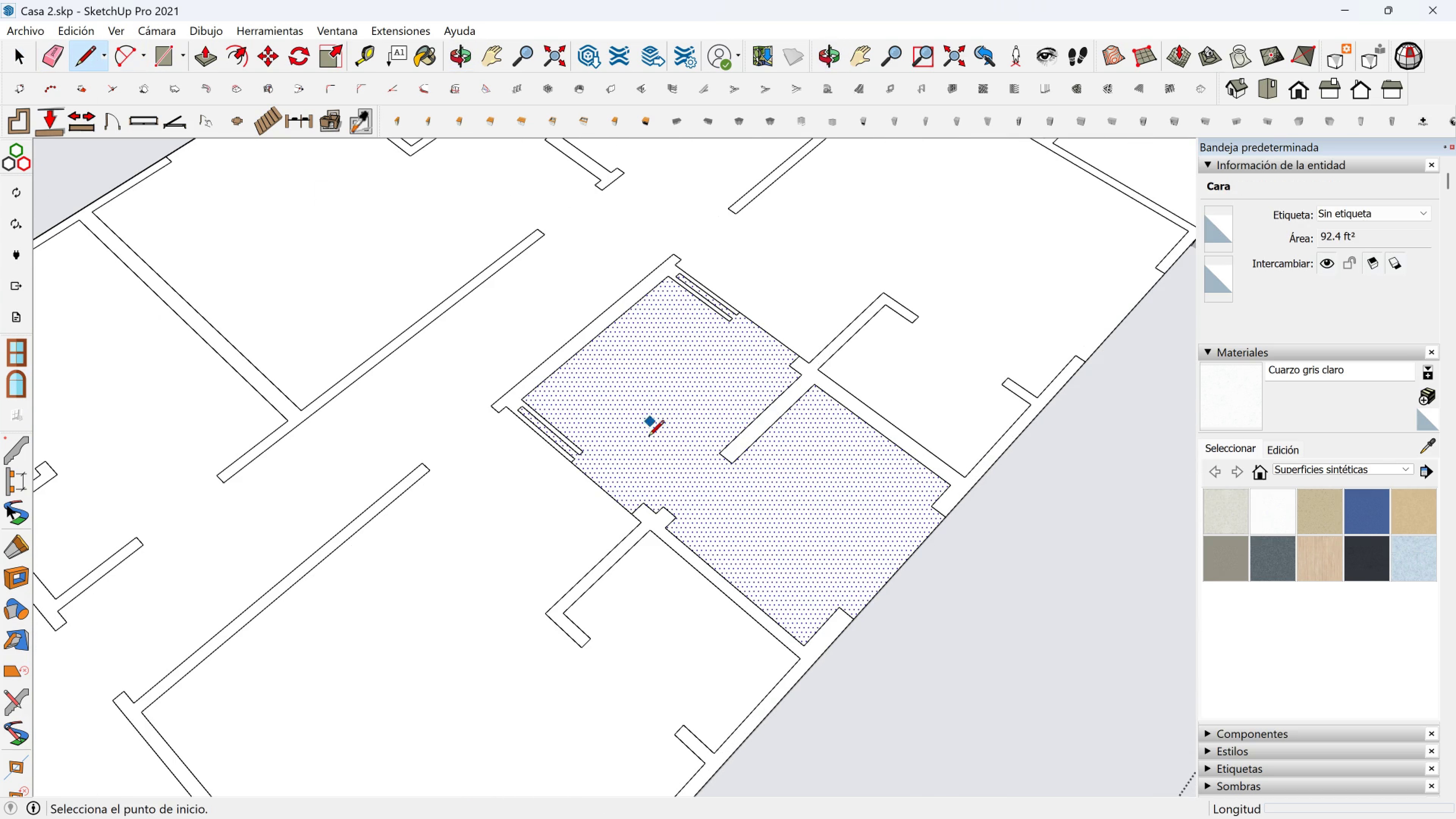 
scroll: coordinate [573, 463], scroll_direction: up, amount: 5.0
 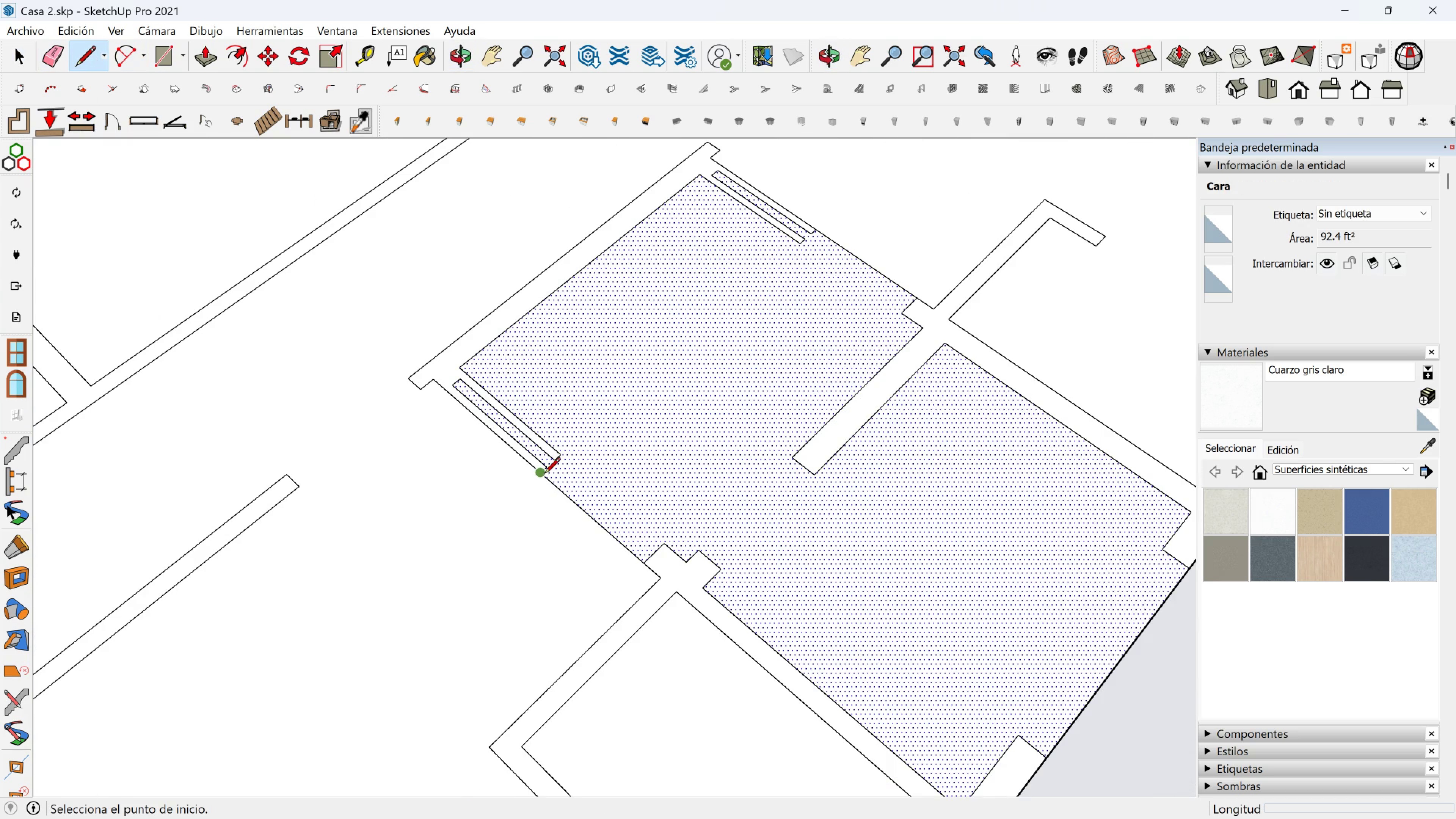 
left_click([544, 474])
 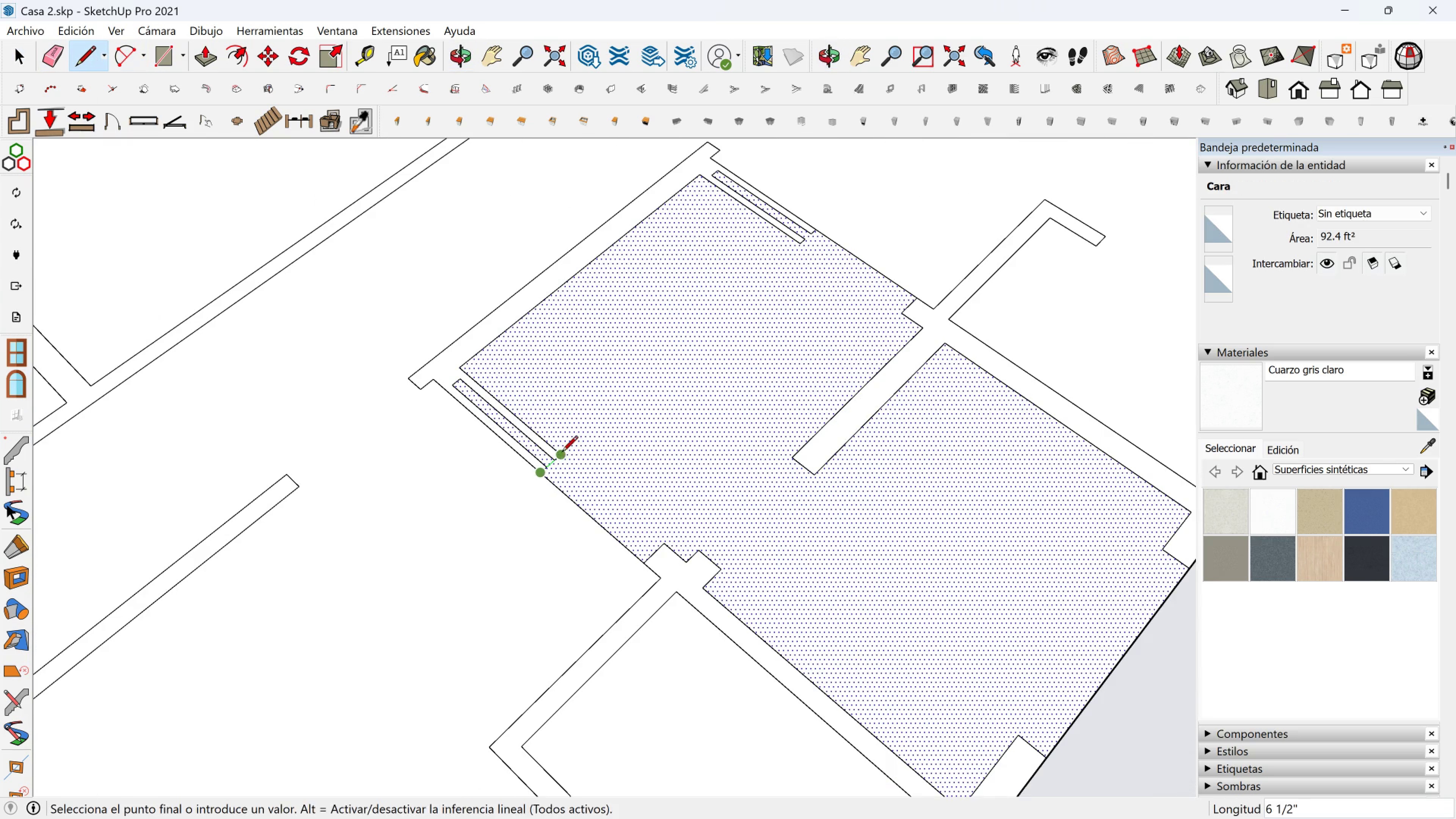 
left_click([562, 453])
 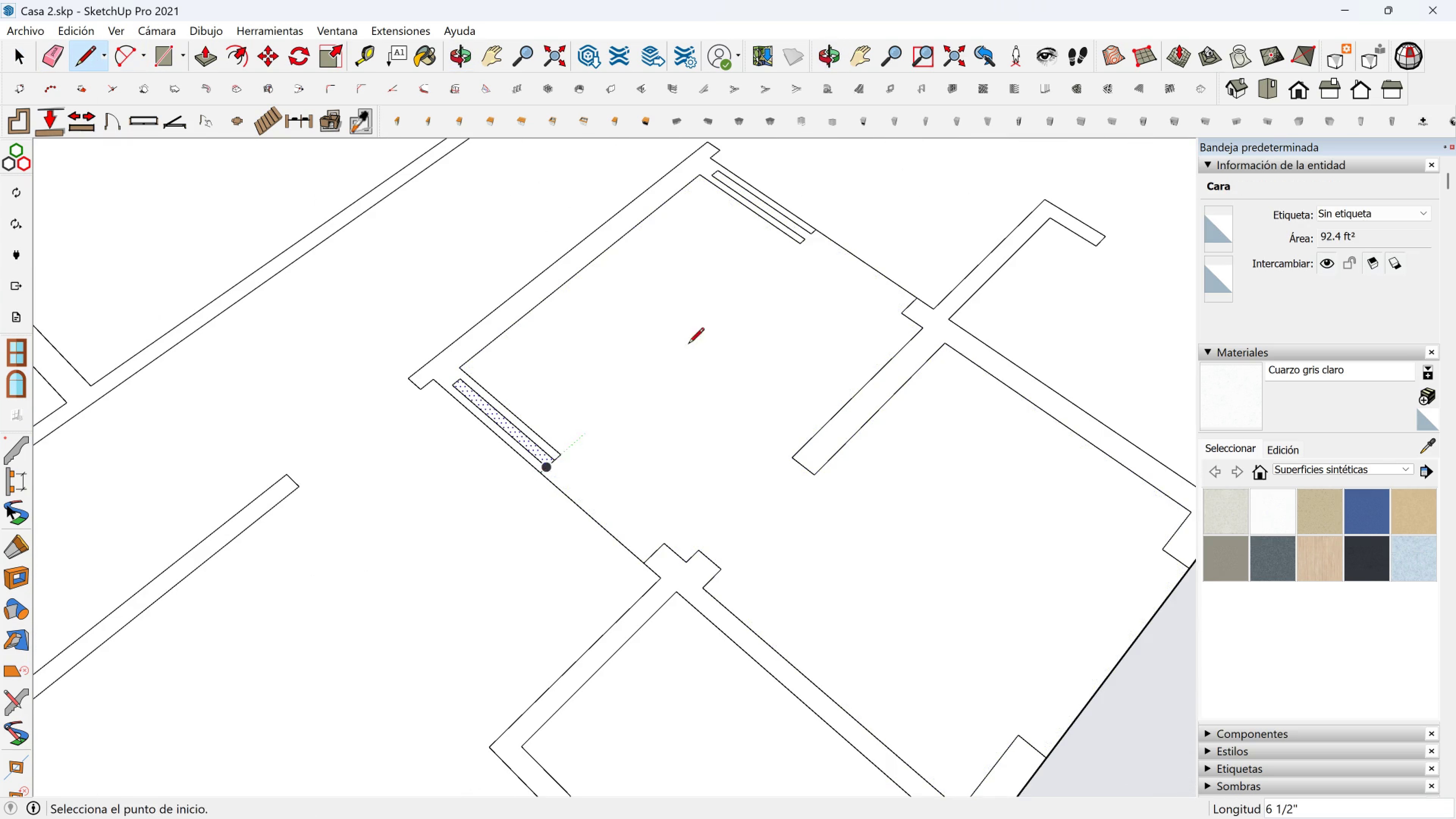 
key(Shift+ShiftLeft)
 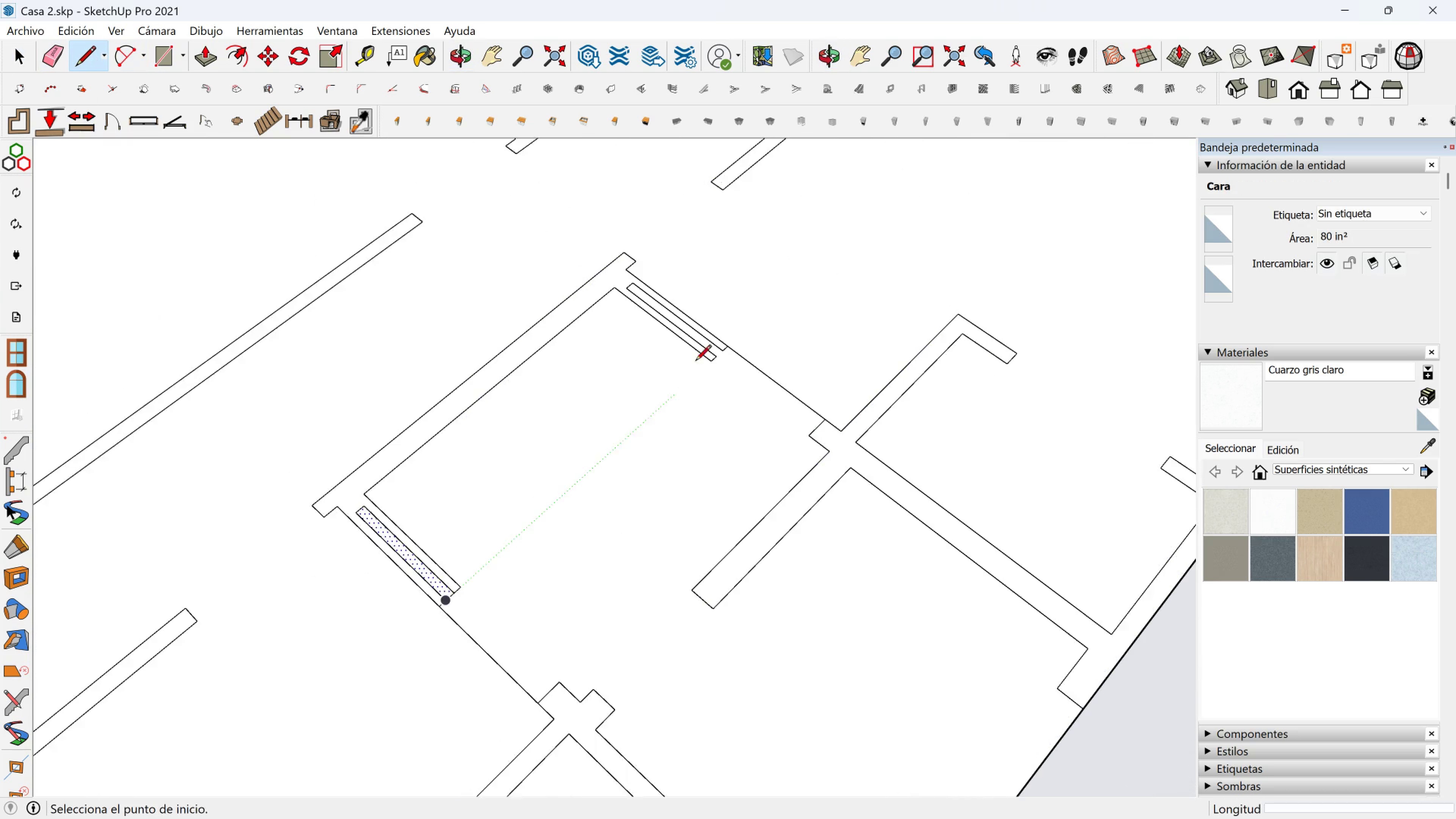 
scroll: coordinate [696, 362], scroll_direction: up, amount: 2.0
 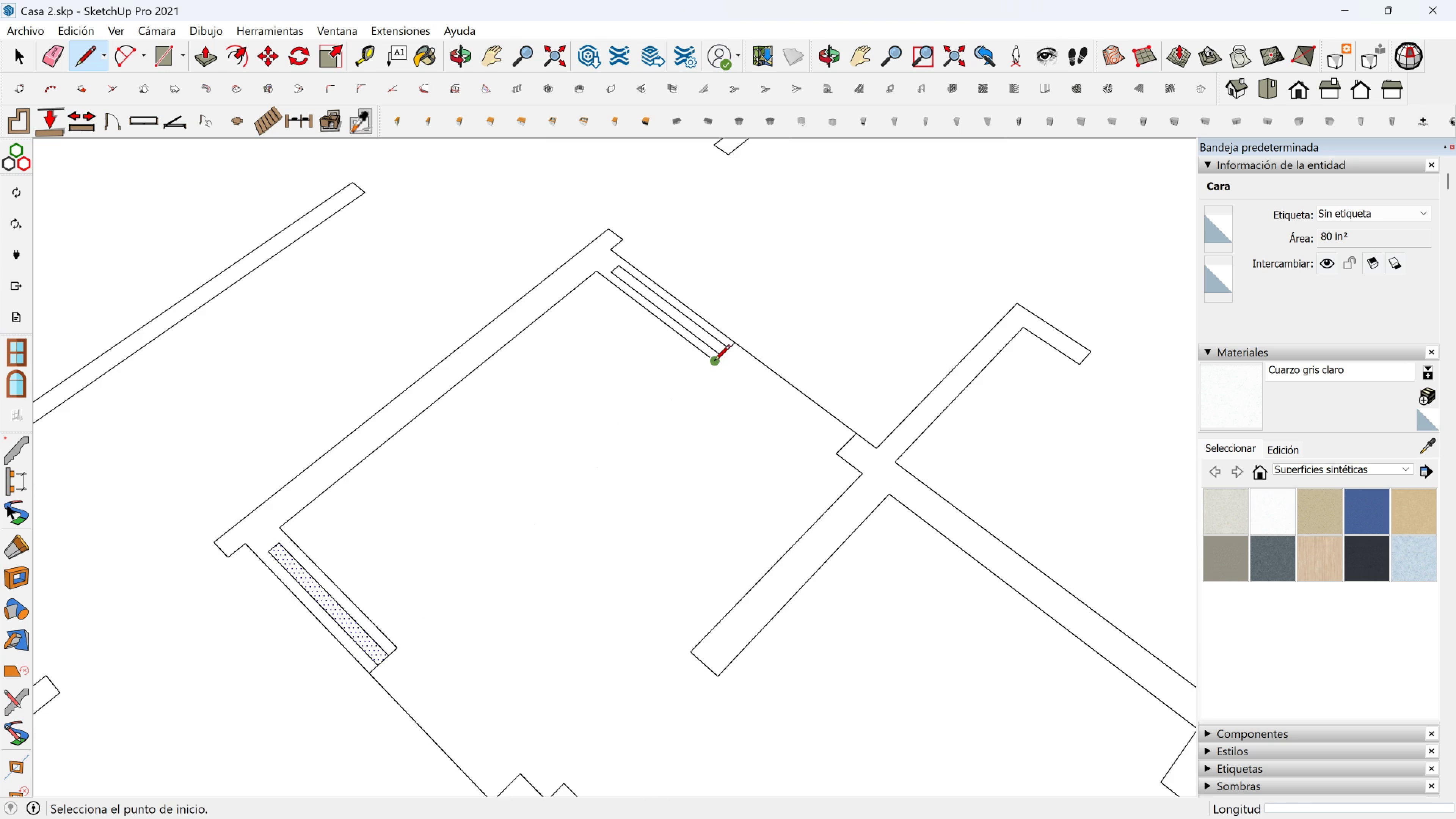 
left_click([714, 362])
 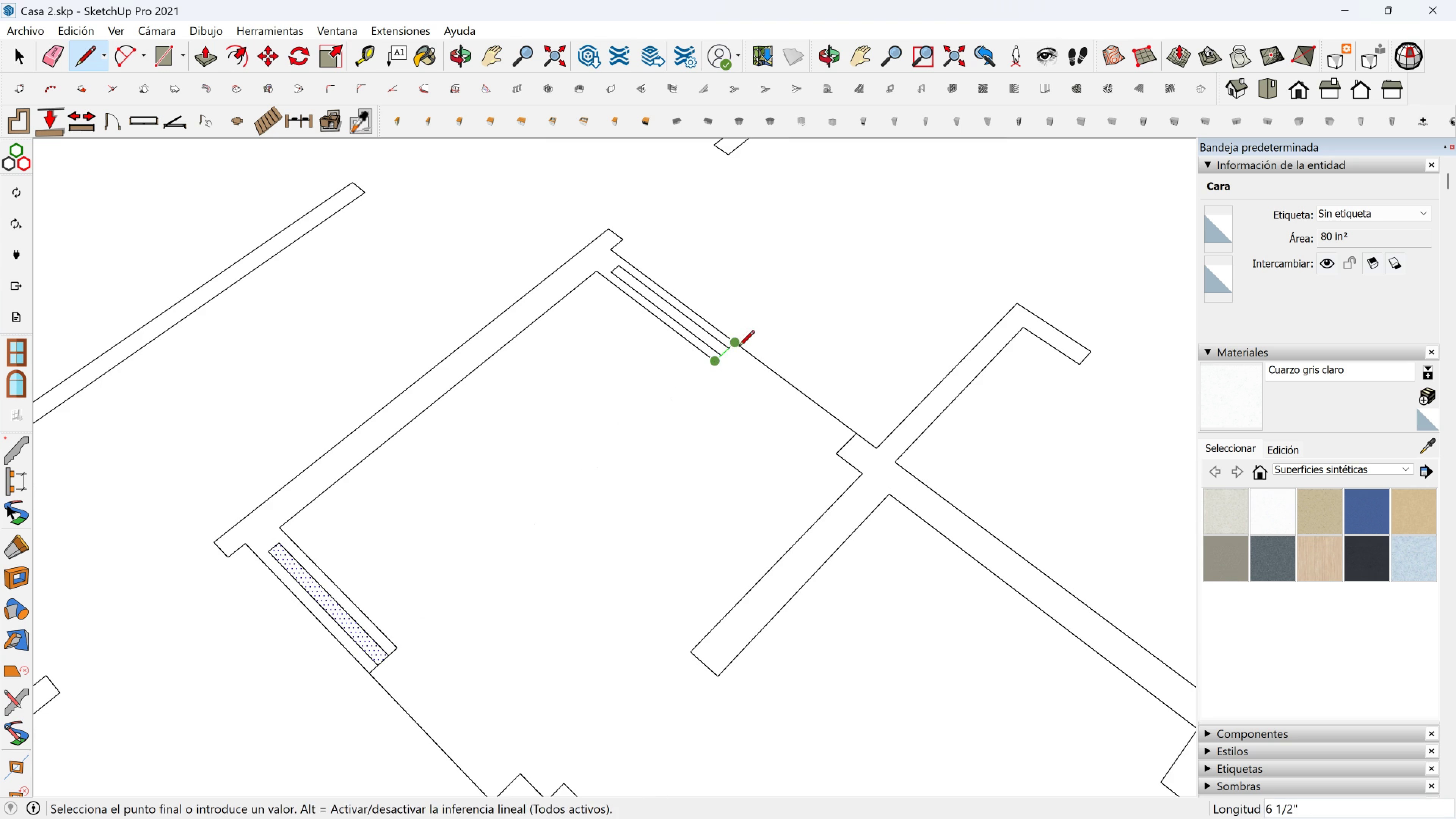 
left_click([739, 347])
 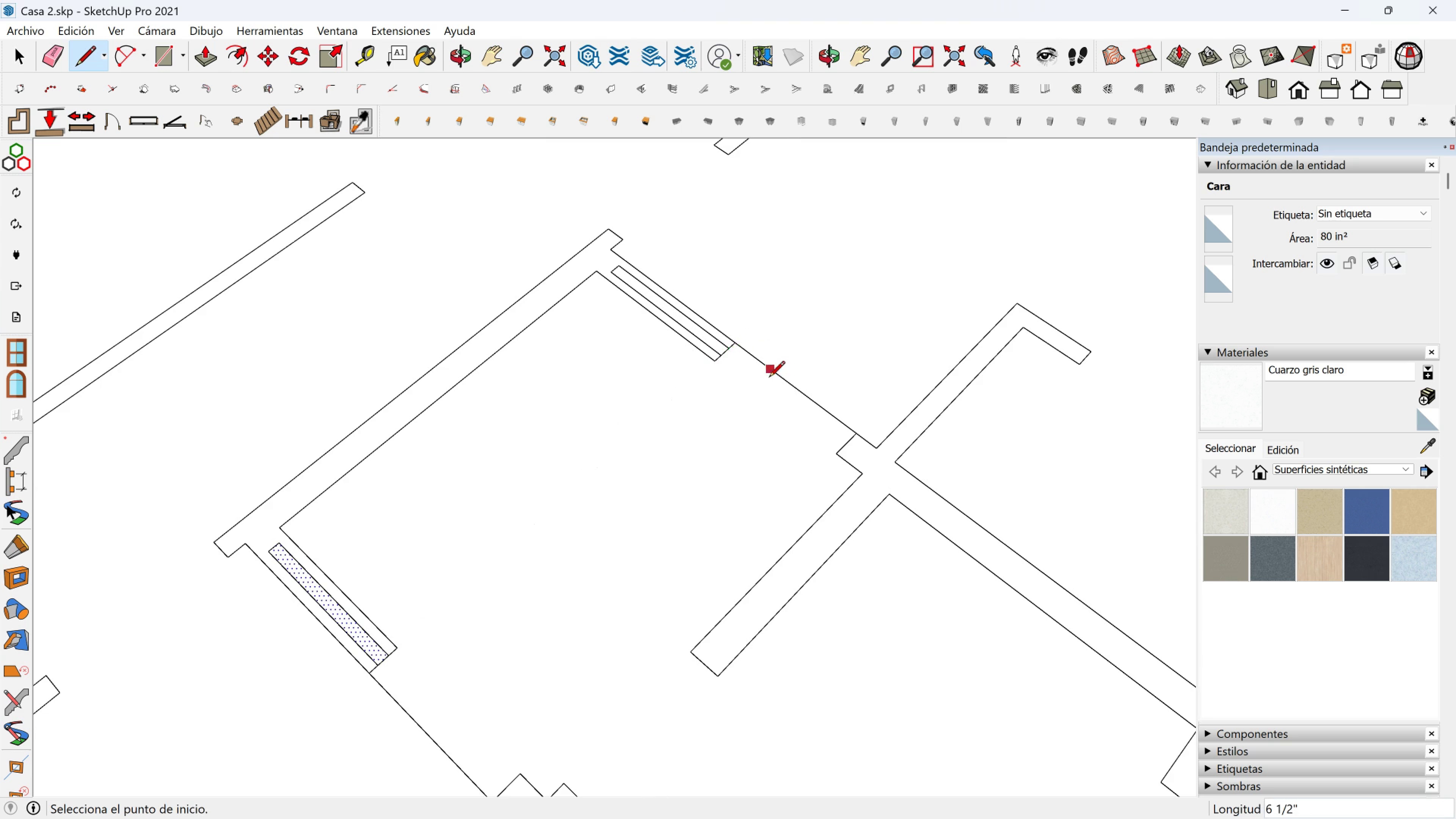 
key(Escape)
 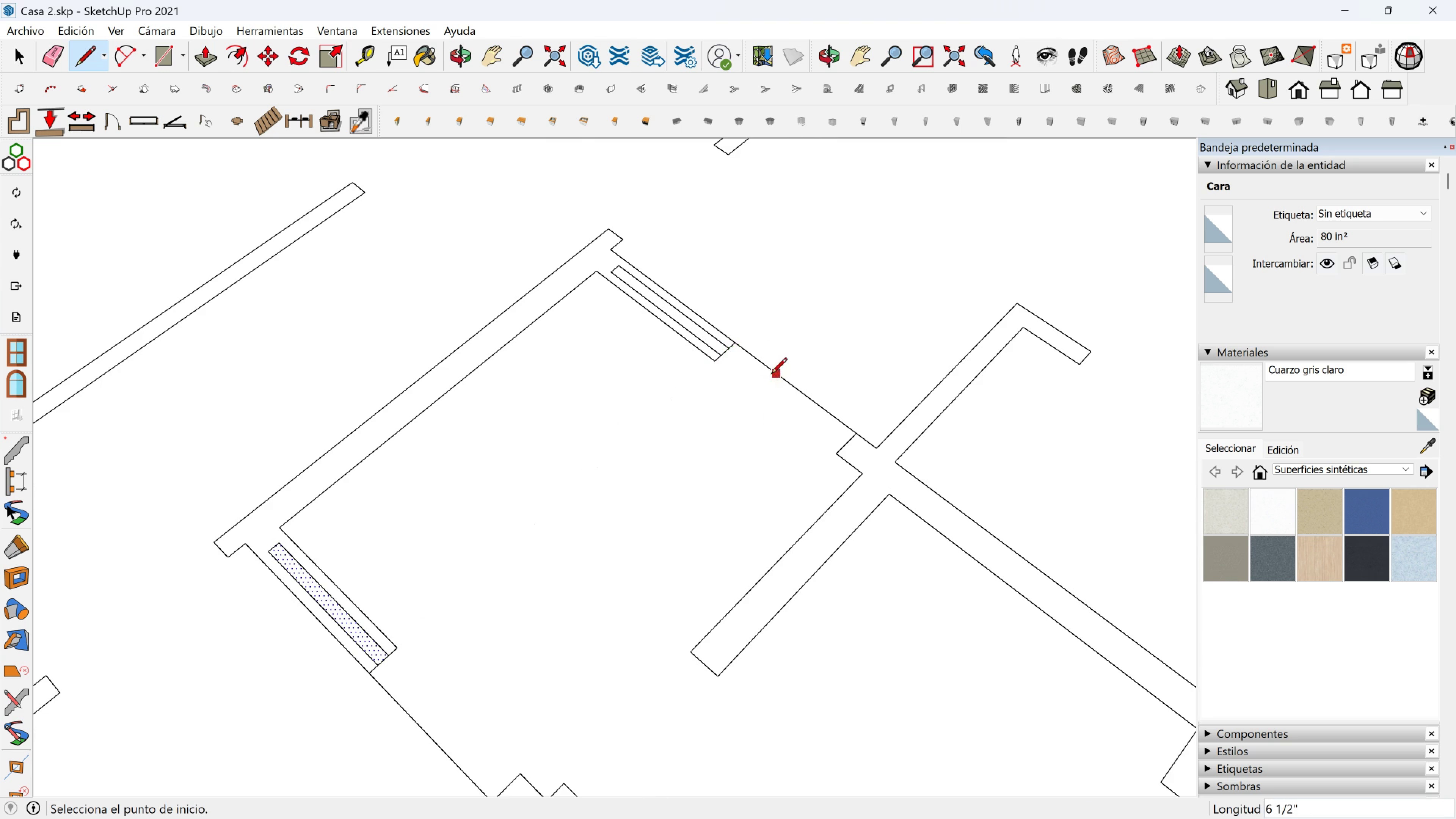 
scroll: coordinate [712, 390], scroll_direction: down, amount: 11.0